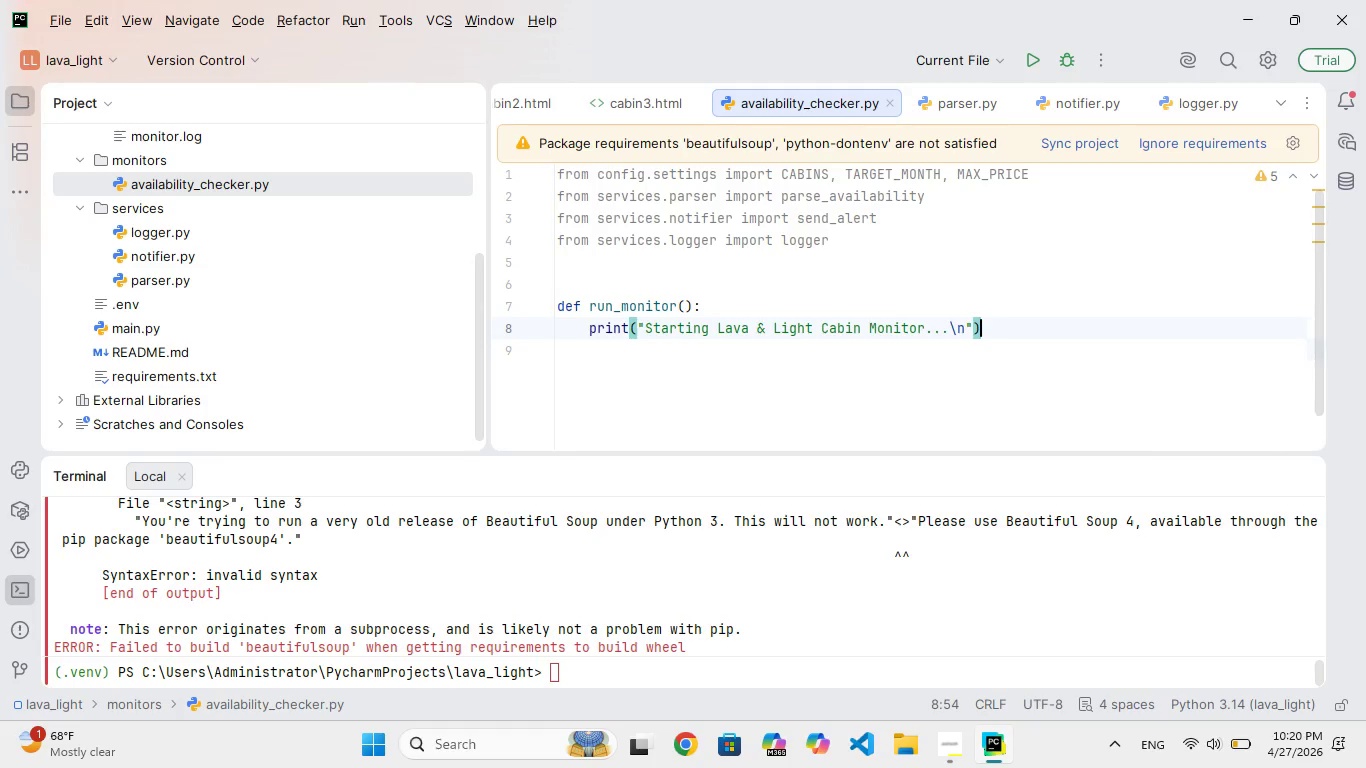 
key(Enter)
 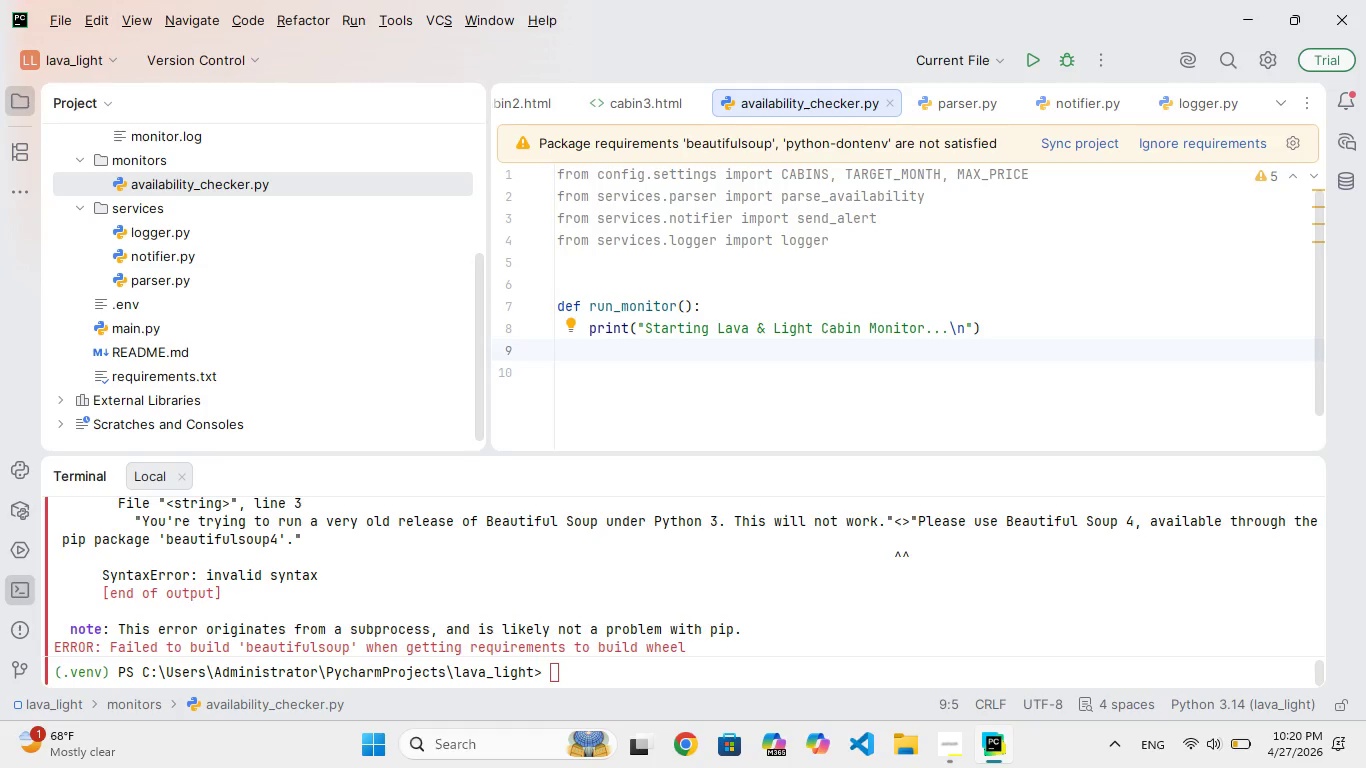 
key(Enter)
 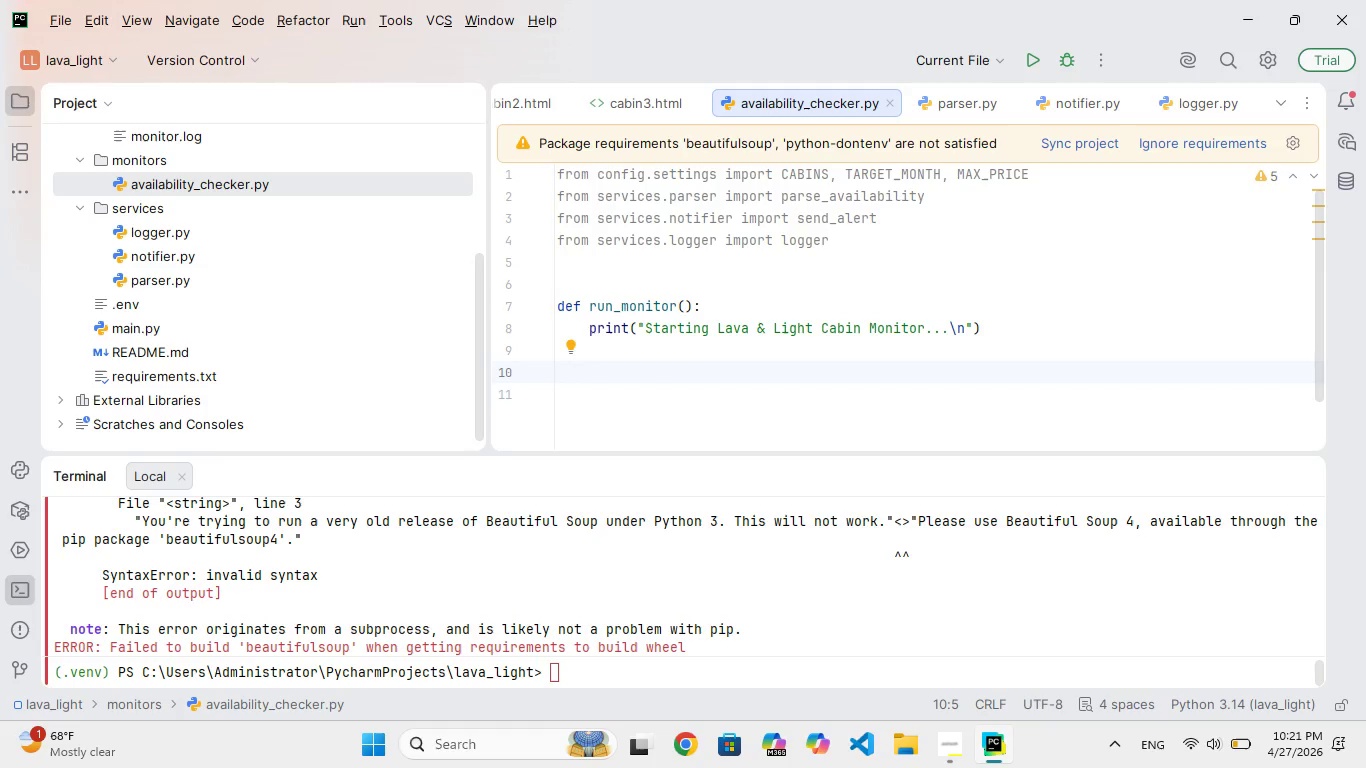 
type(for cabin in CABINS:)
 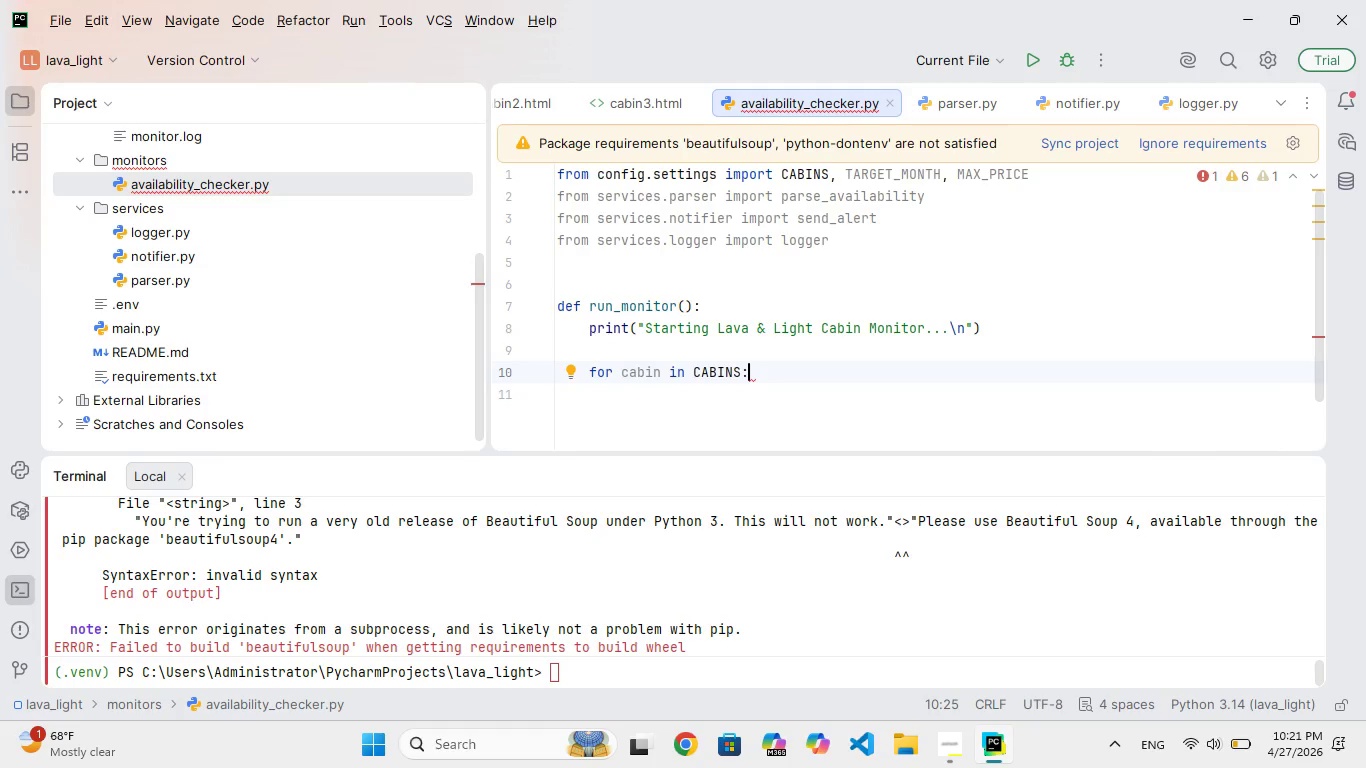 
key(Enter)
 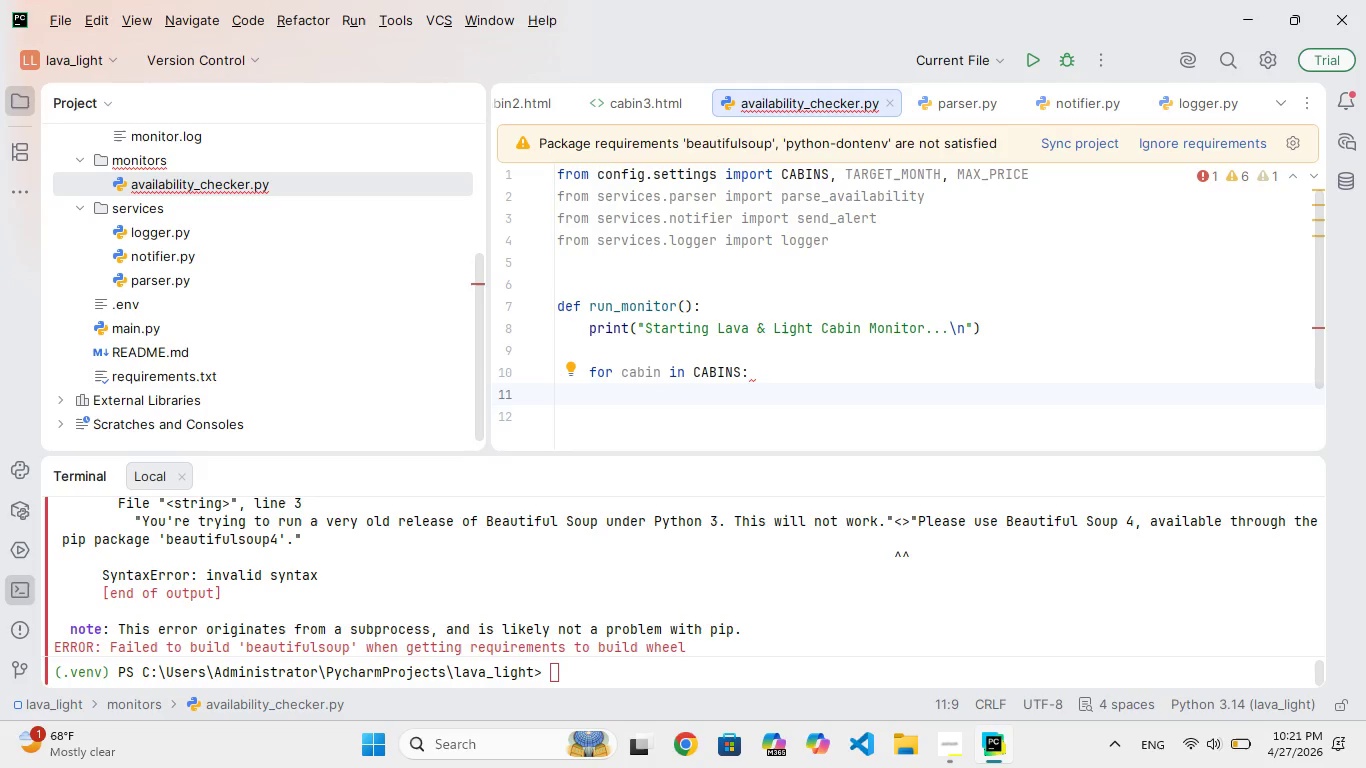 
type(ty:)
 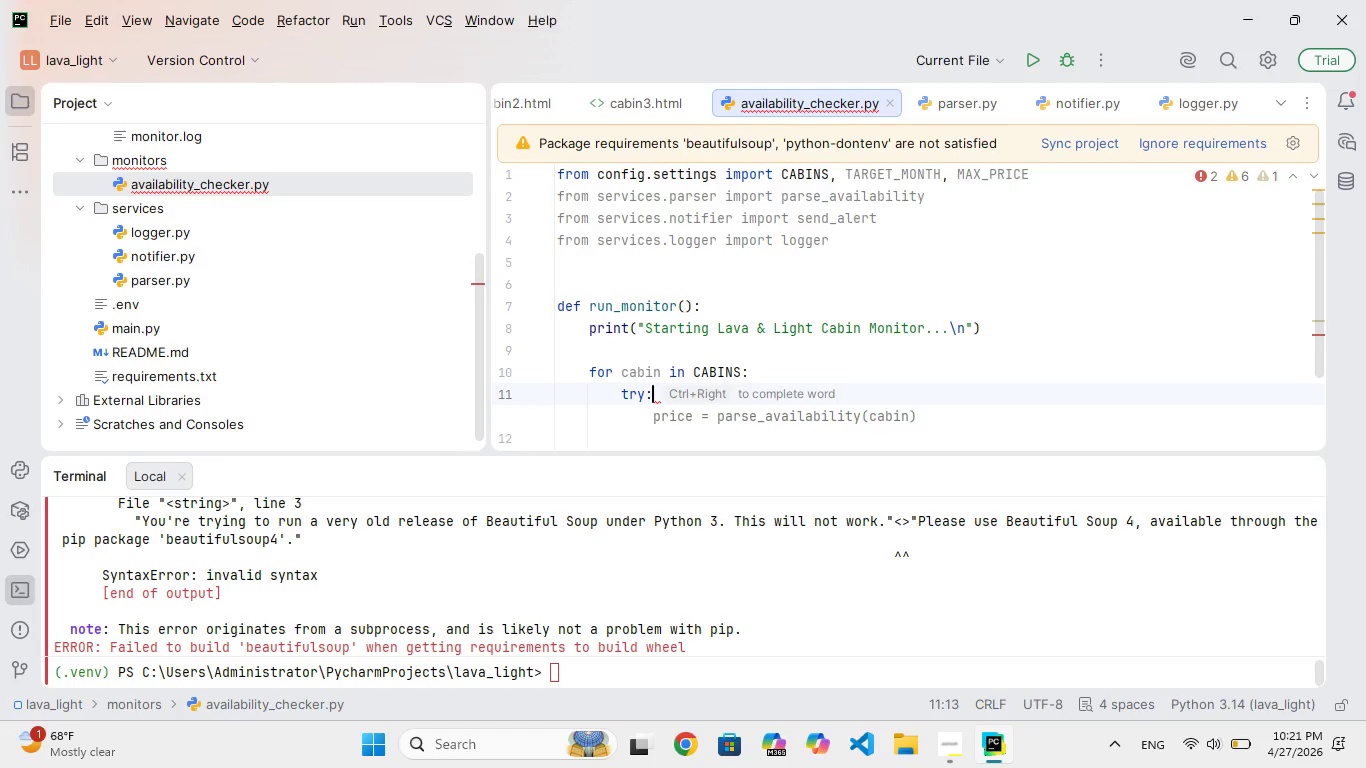 
hold_key(key=R, duration=0.34)
 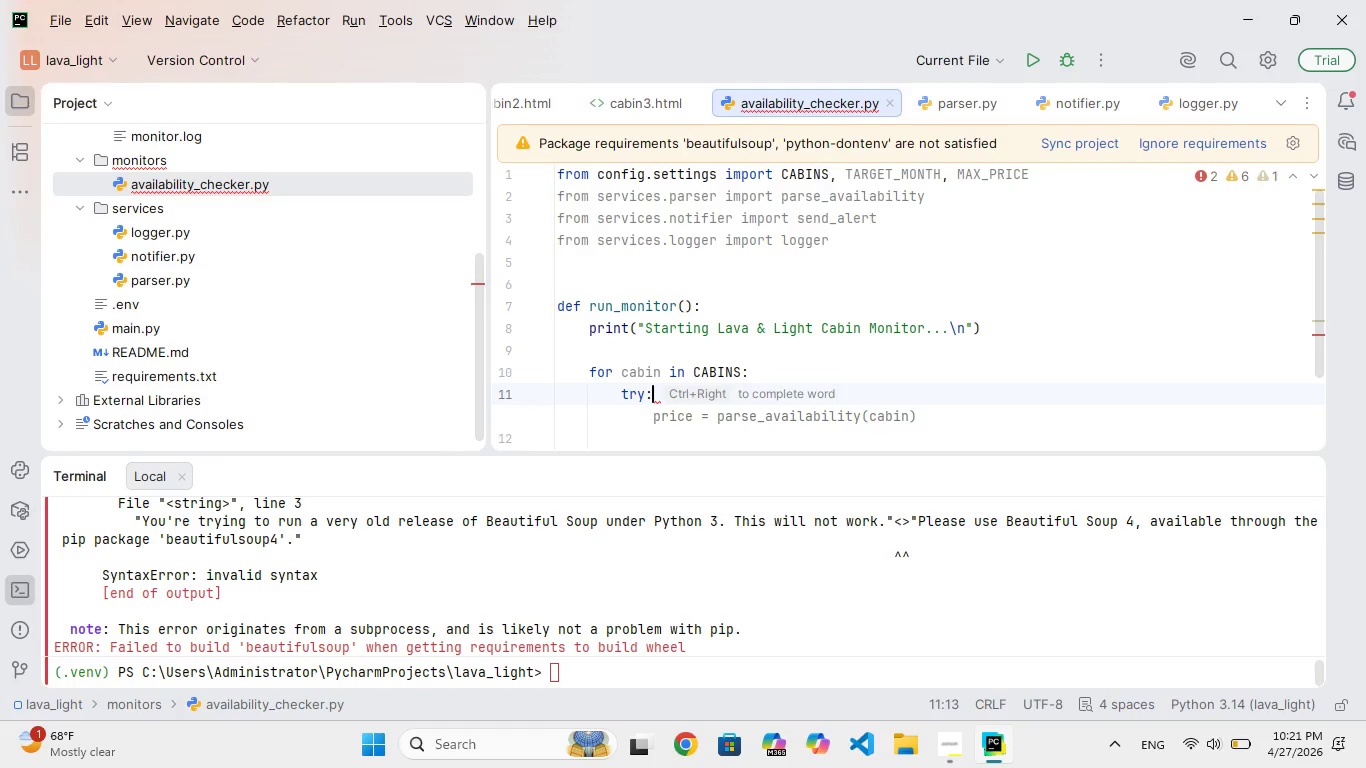 
key(Enter)
 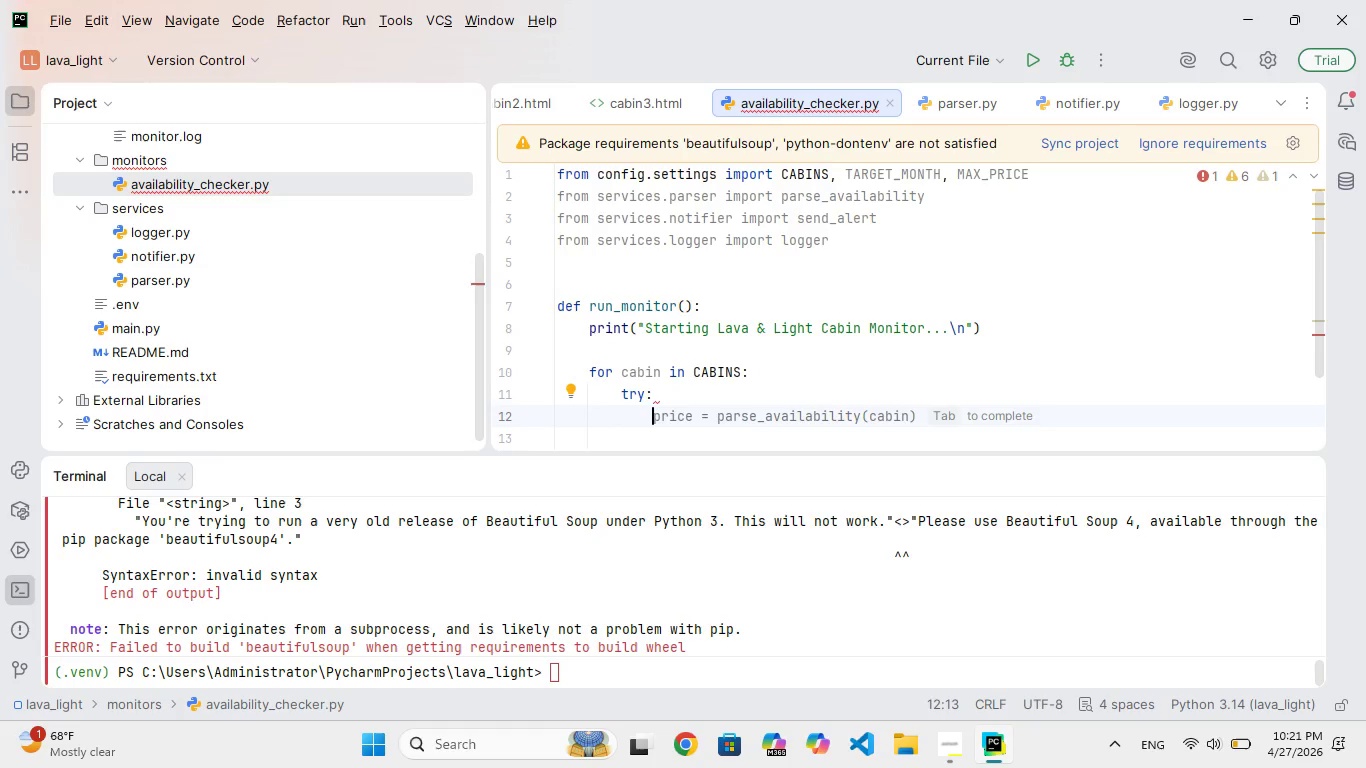 
type(wit open(can)
key(Backspace)
type(bin[")
 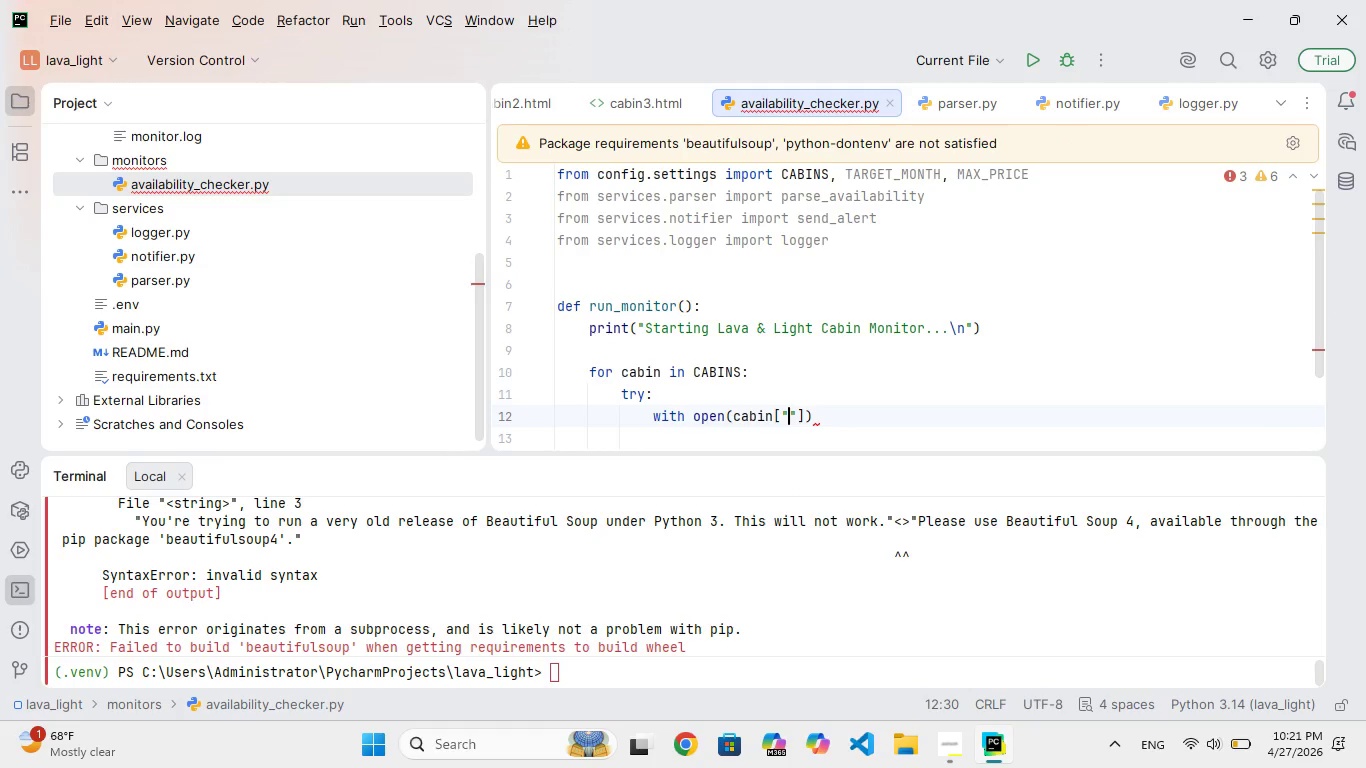 
hold_key(key=H, duration=0.33)
 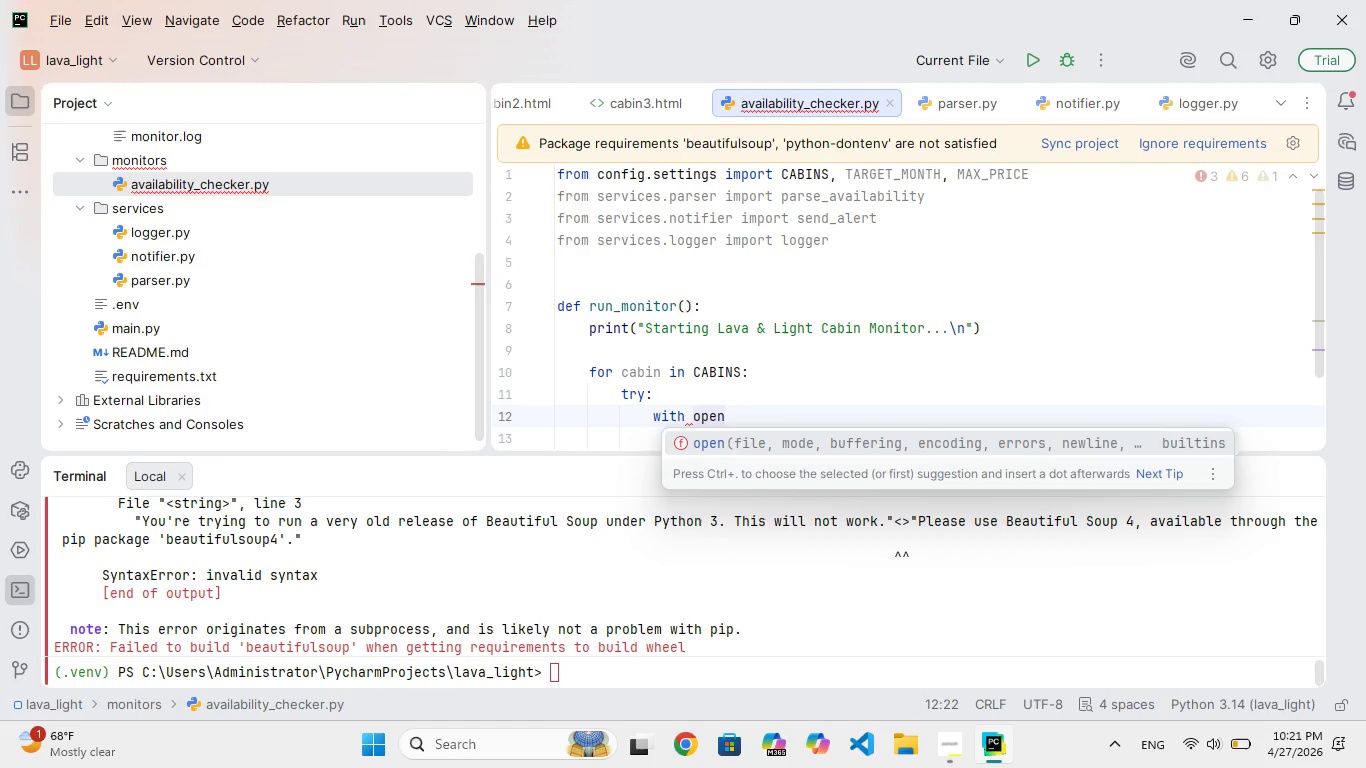 